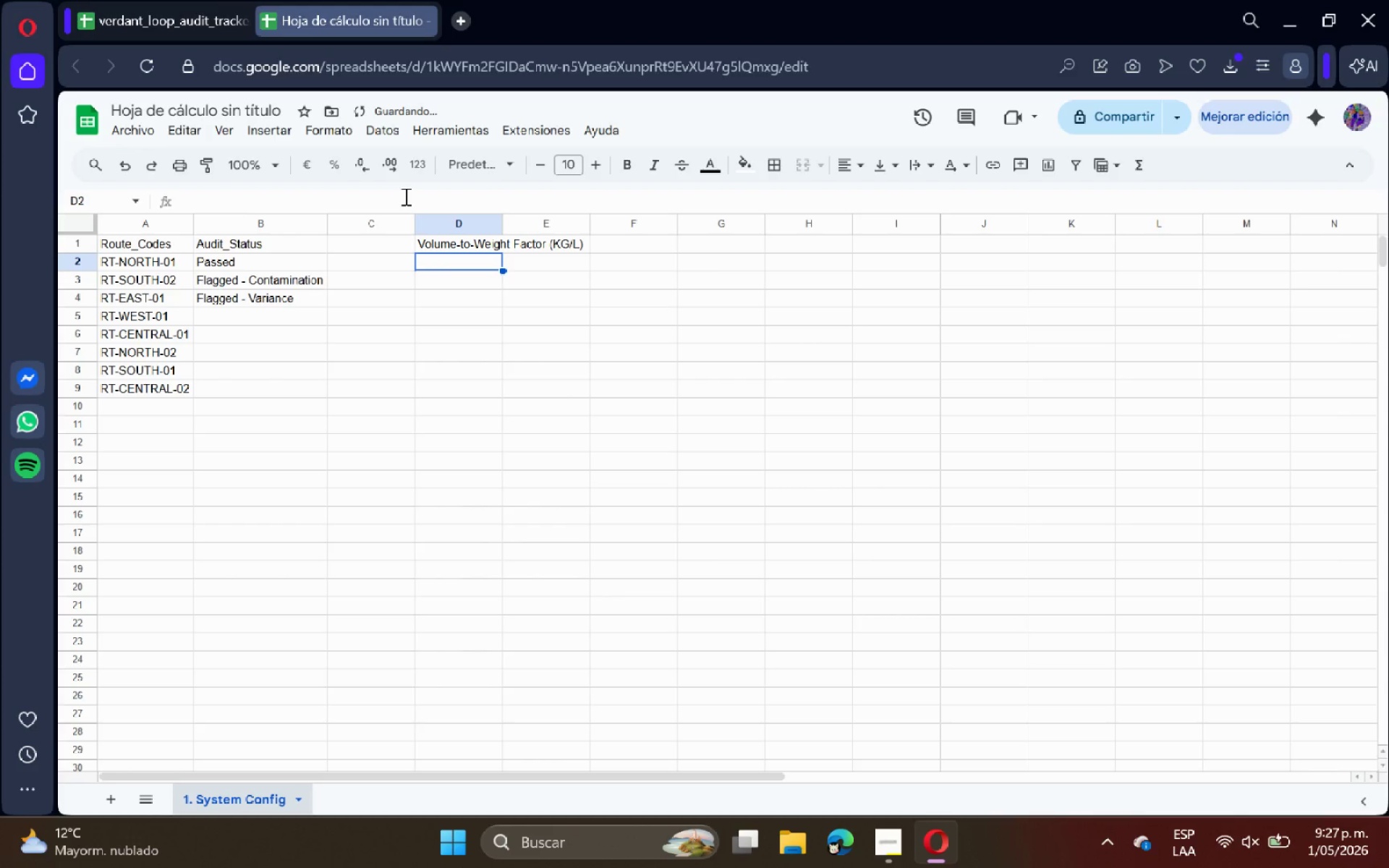 
 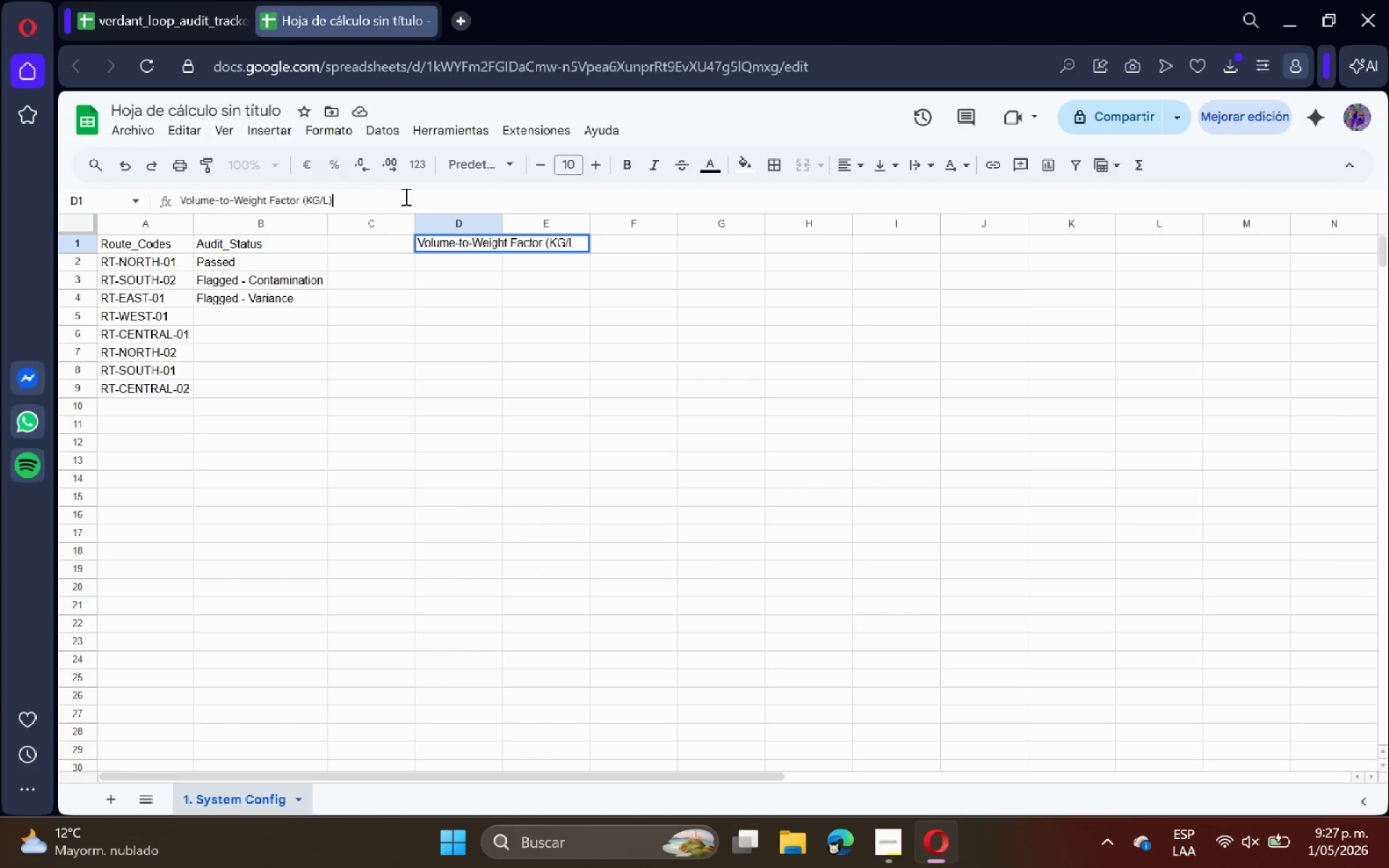 
key(Enter)
 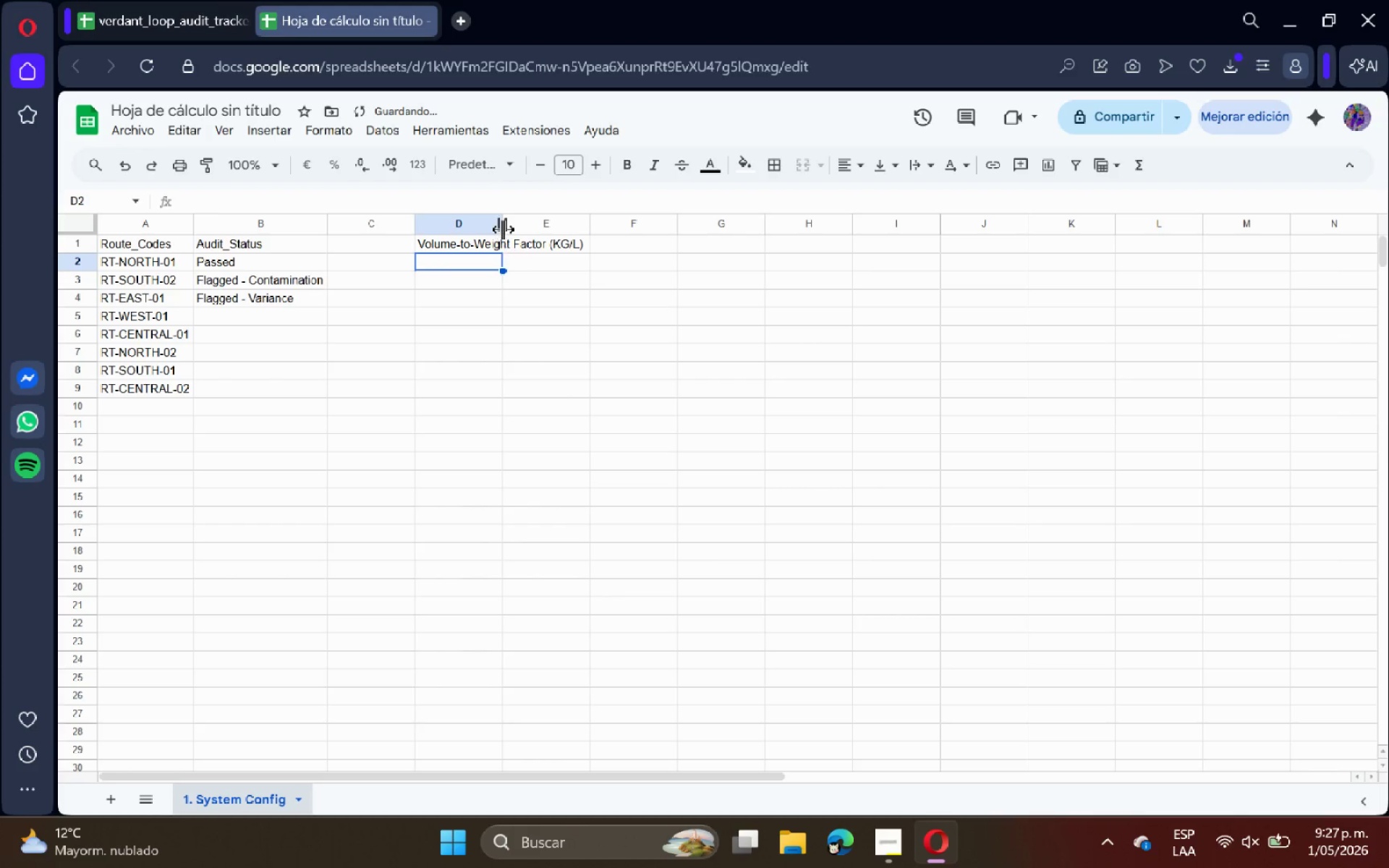 
double_click([500, 228])
 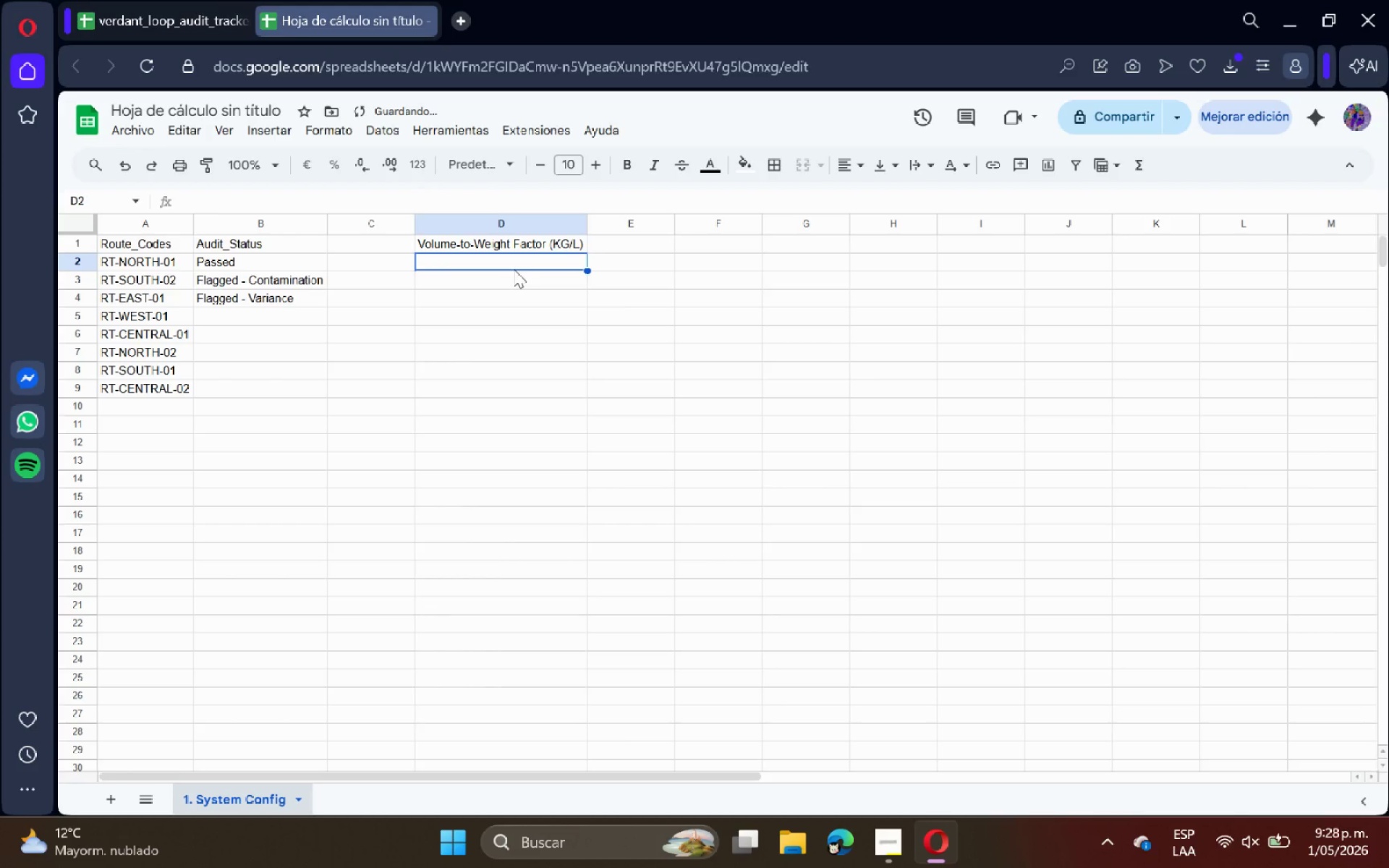 
left_click([622, 245])
 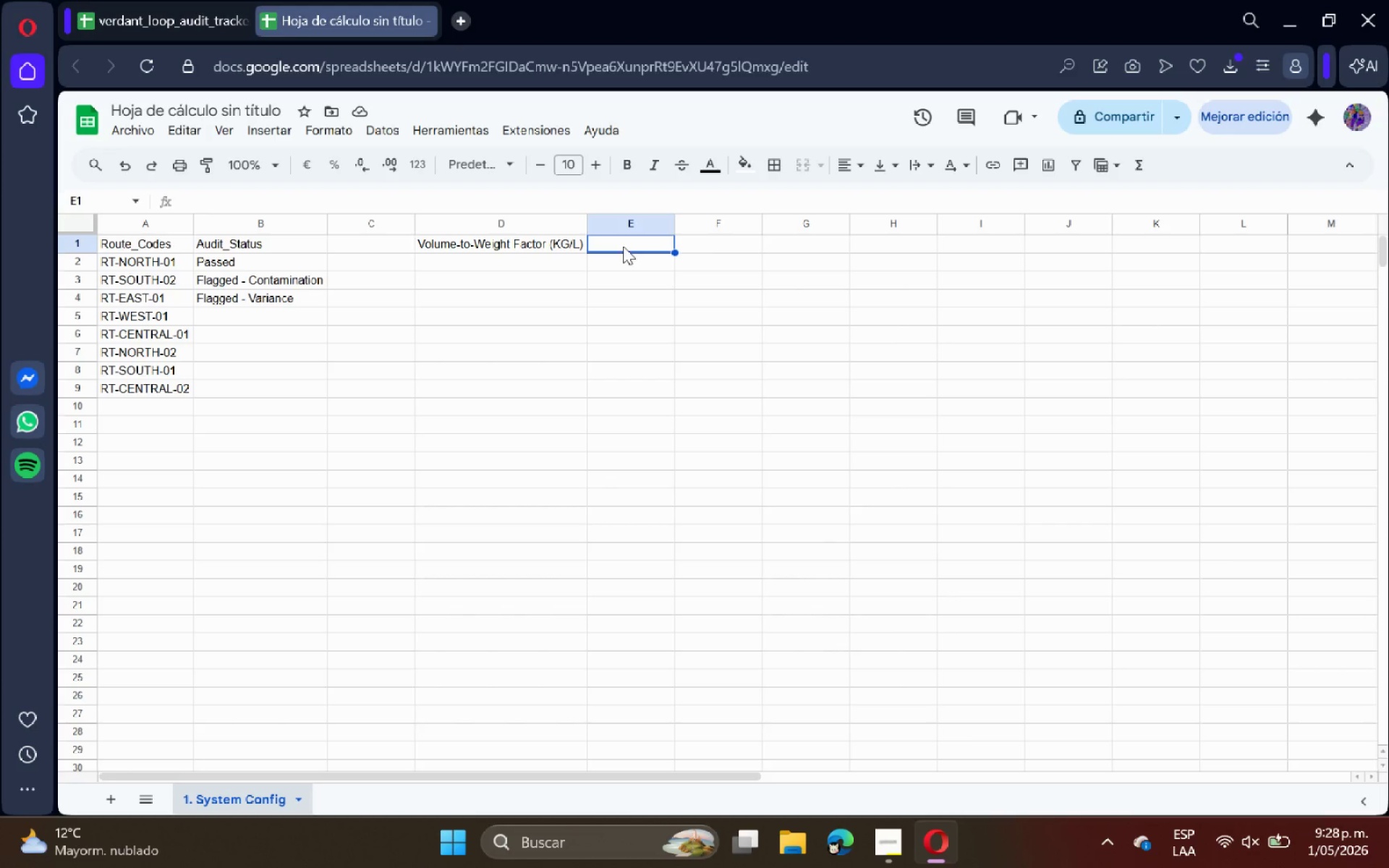 
wait(6.7)
 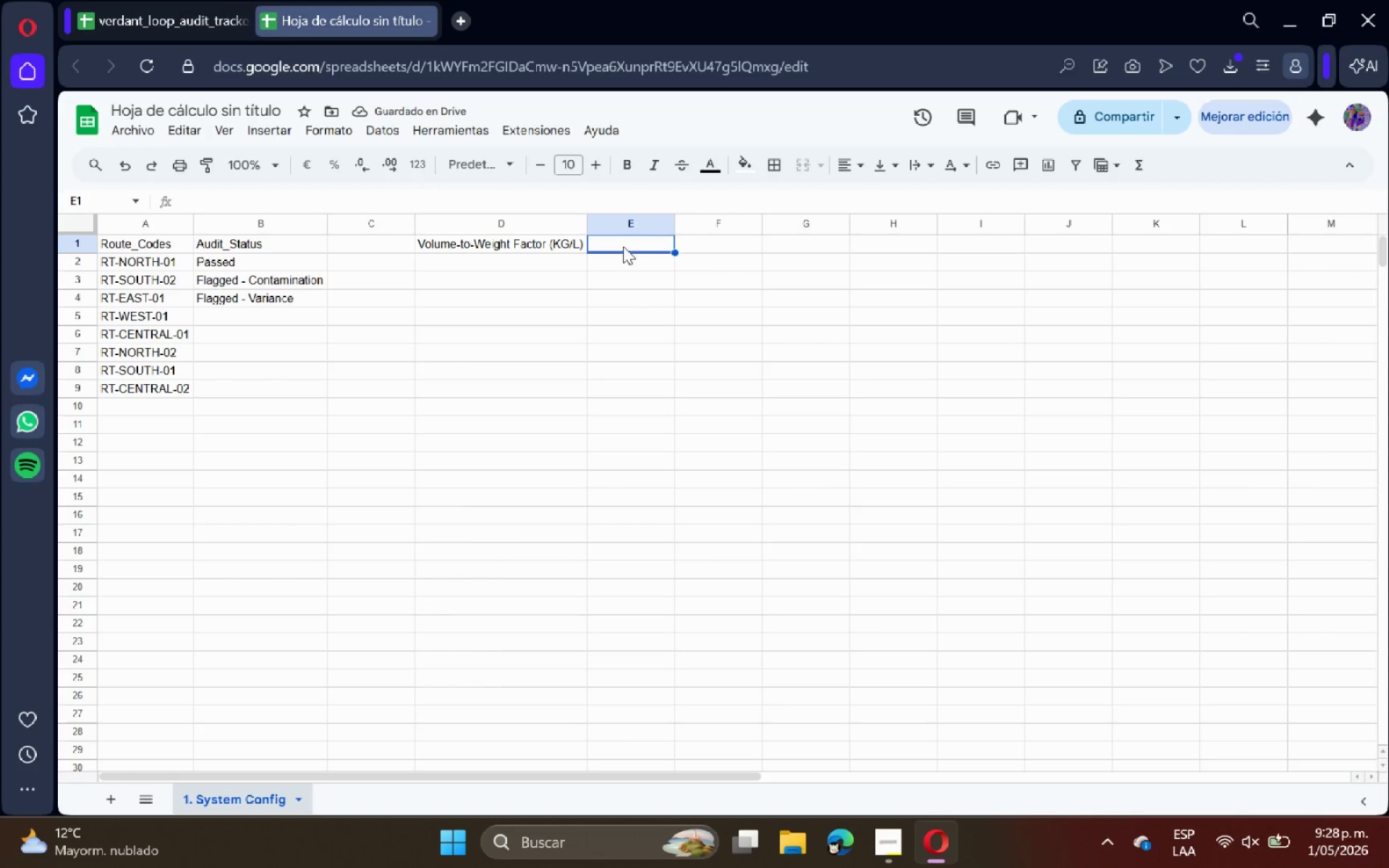 
key(0)
 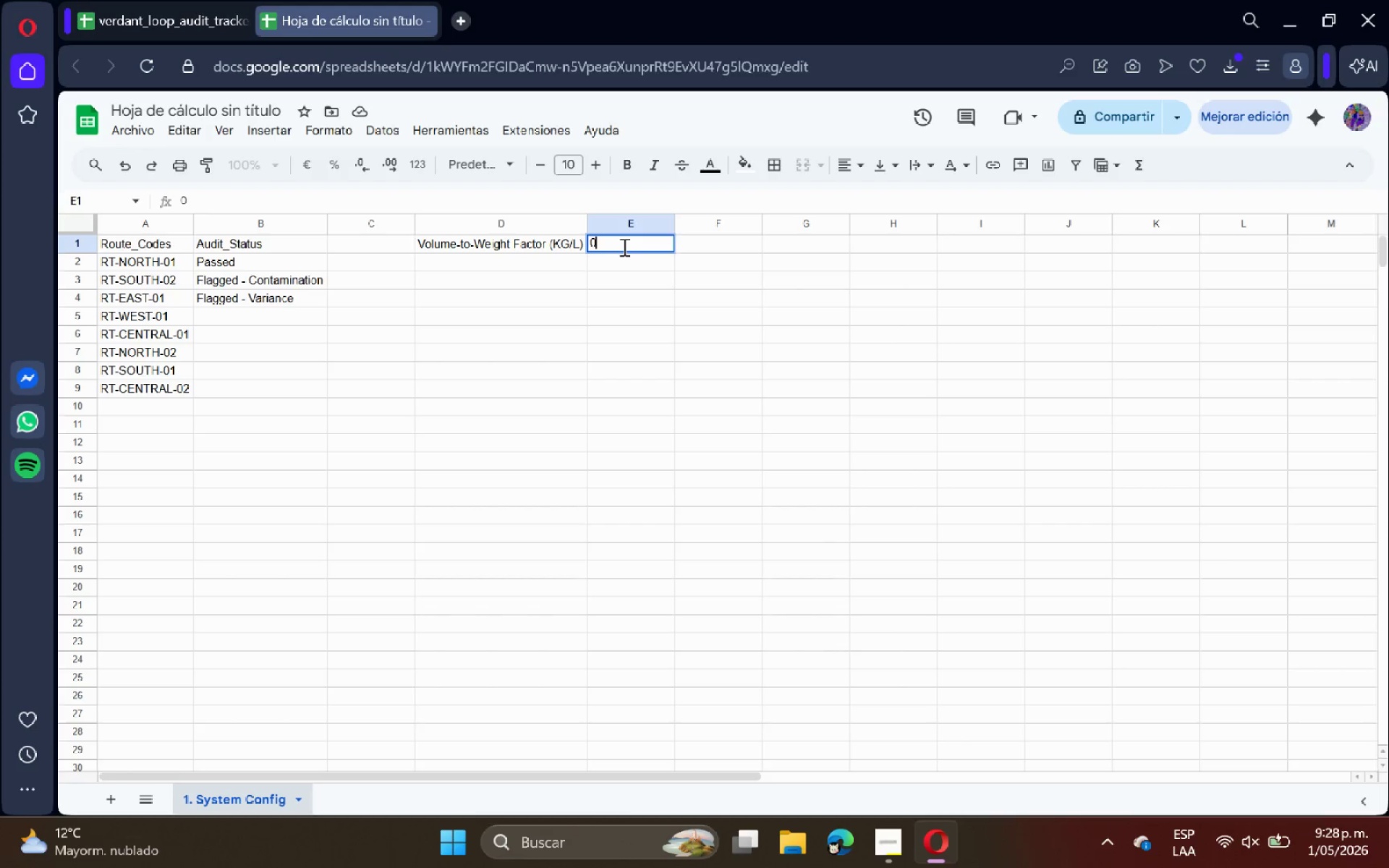 
key(Comma)
 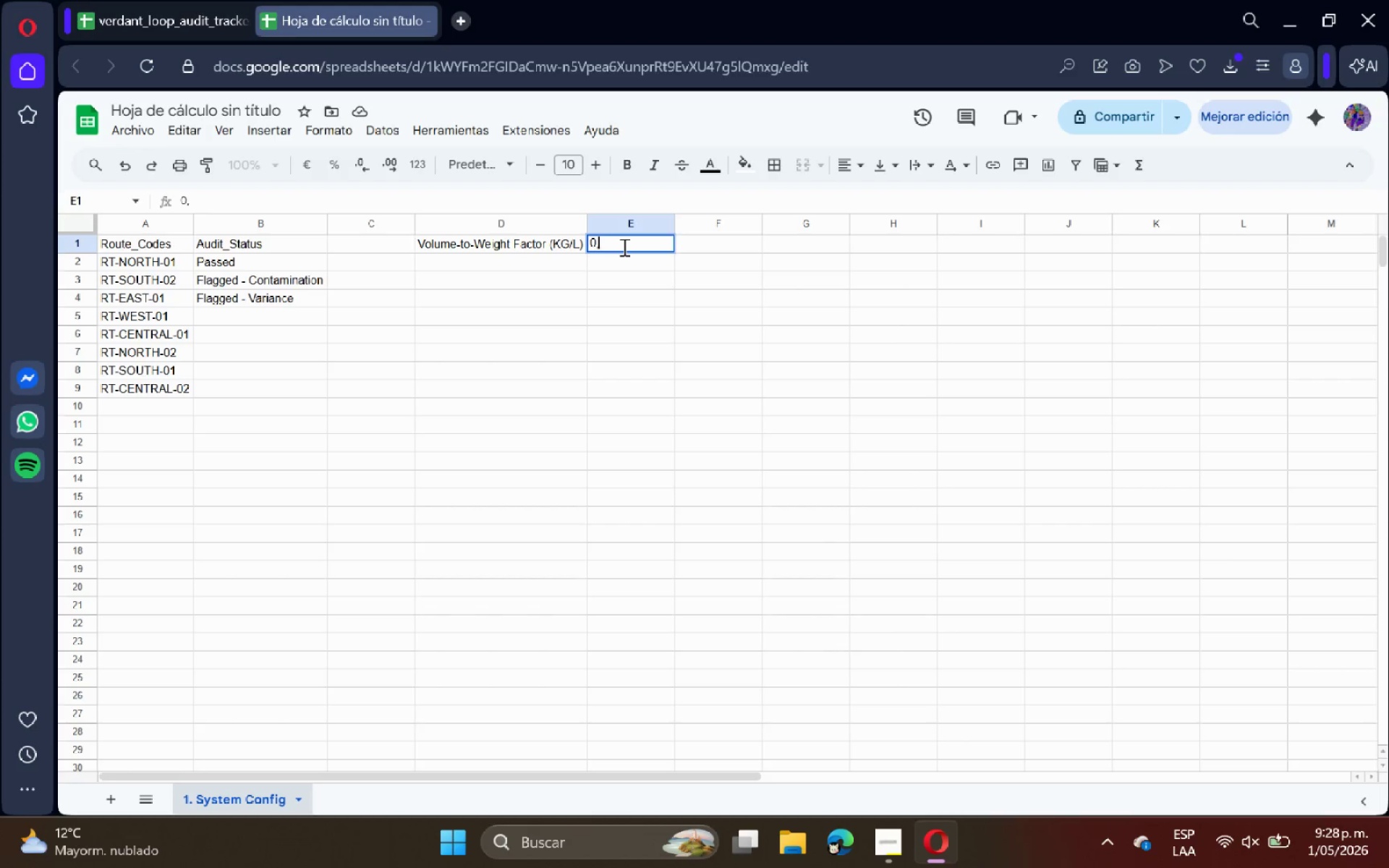 
key(5)
 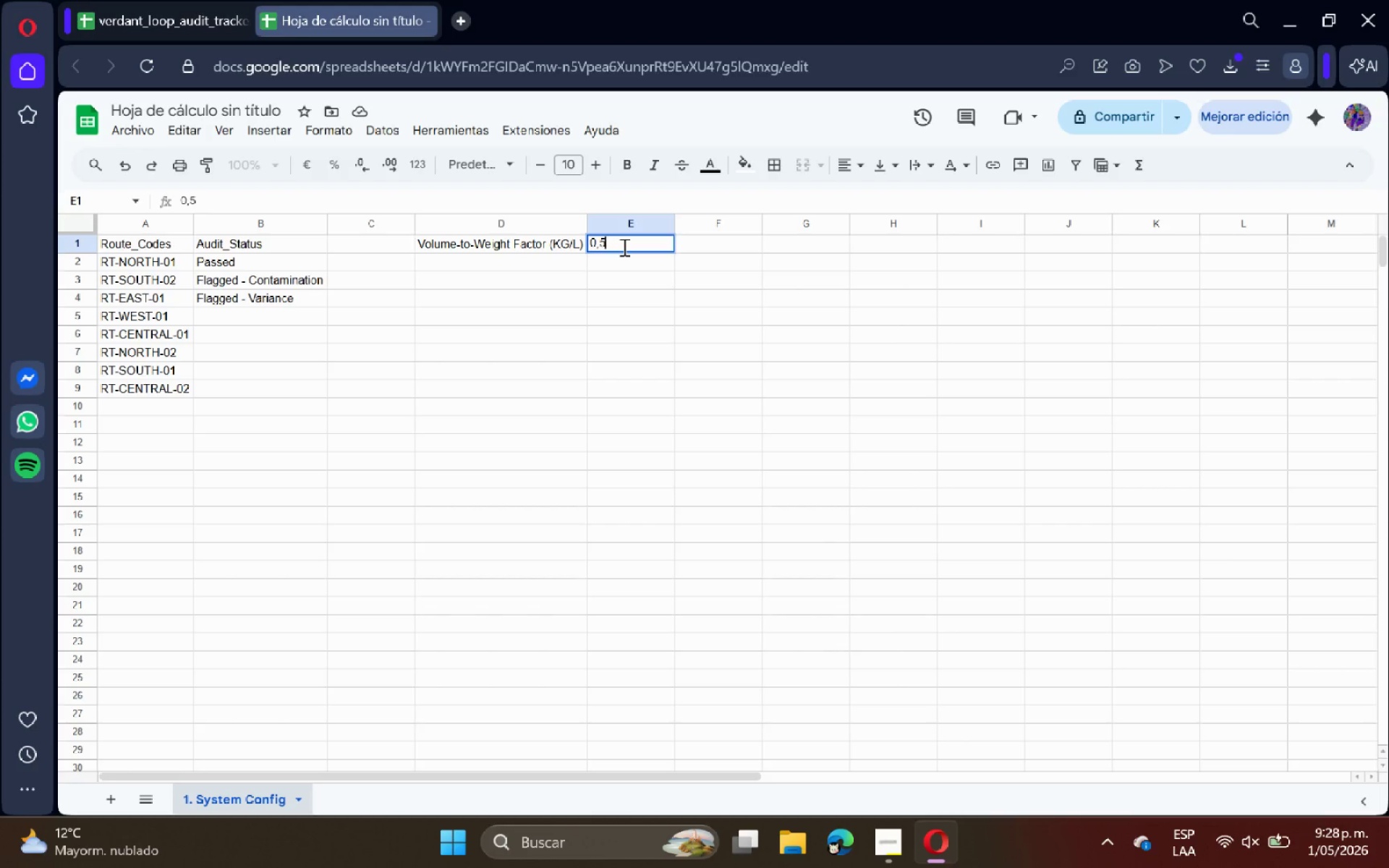 
key(Enter)
 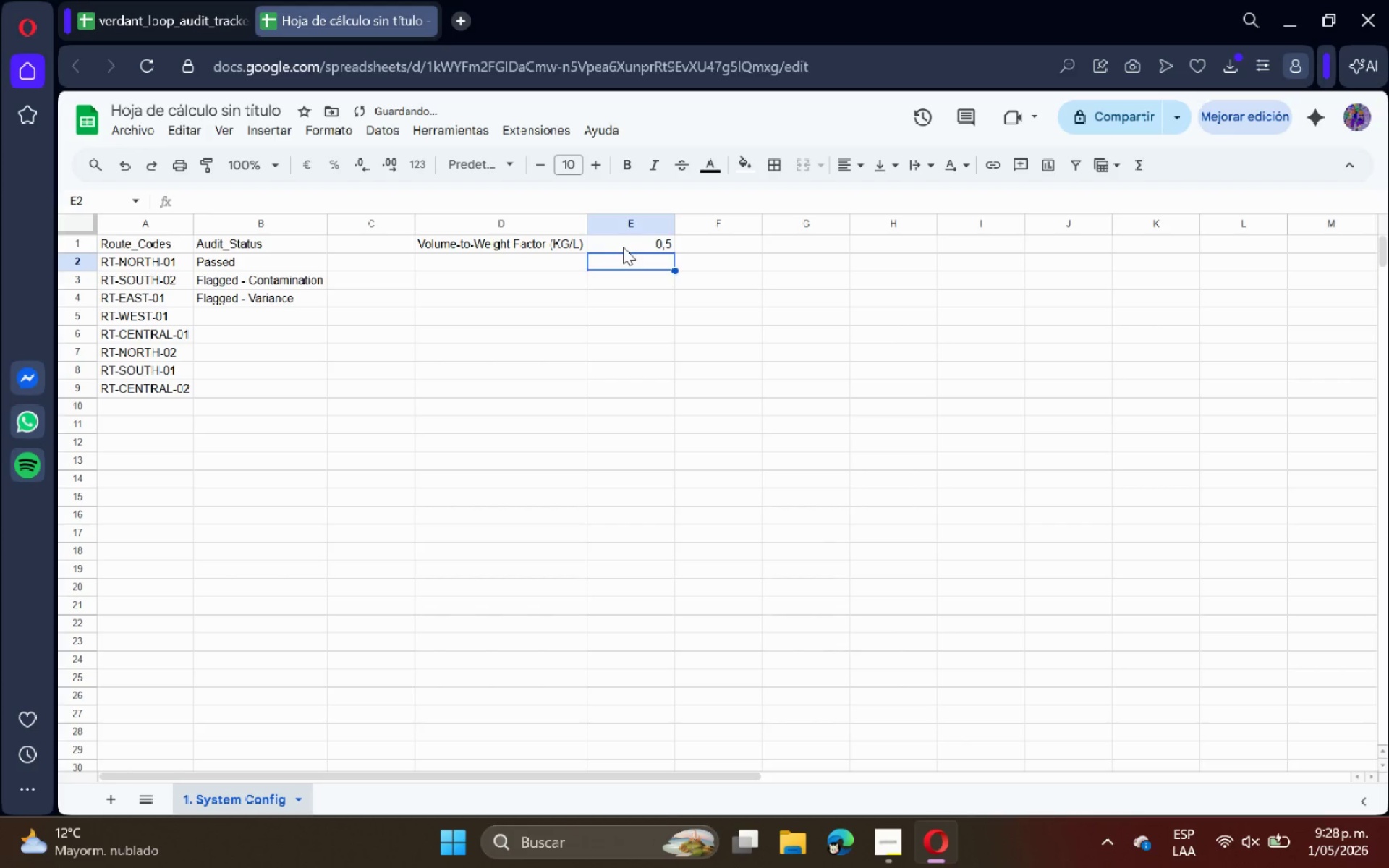 
left_click([623, 247])
 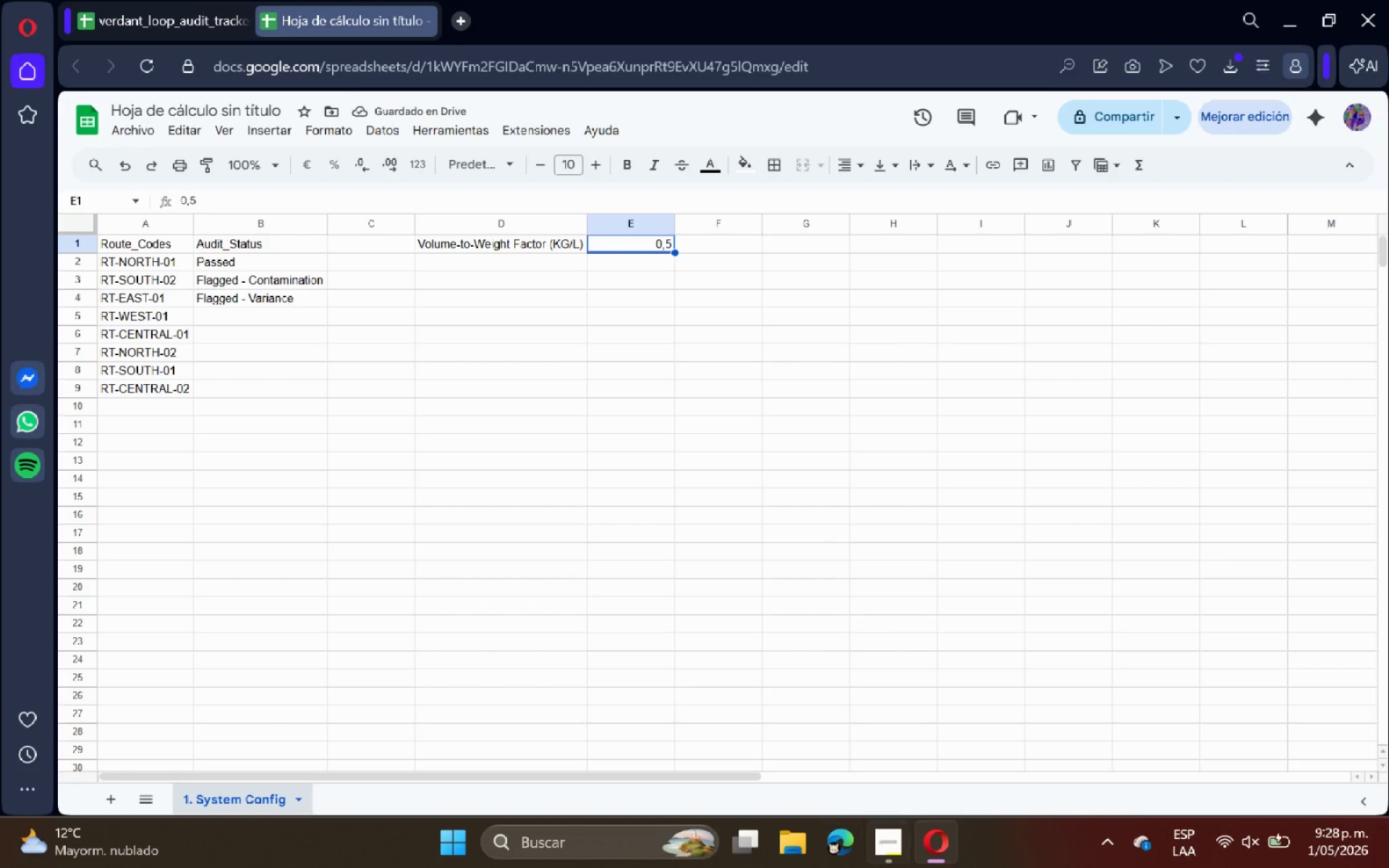 
left_click([901, 836])